 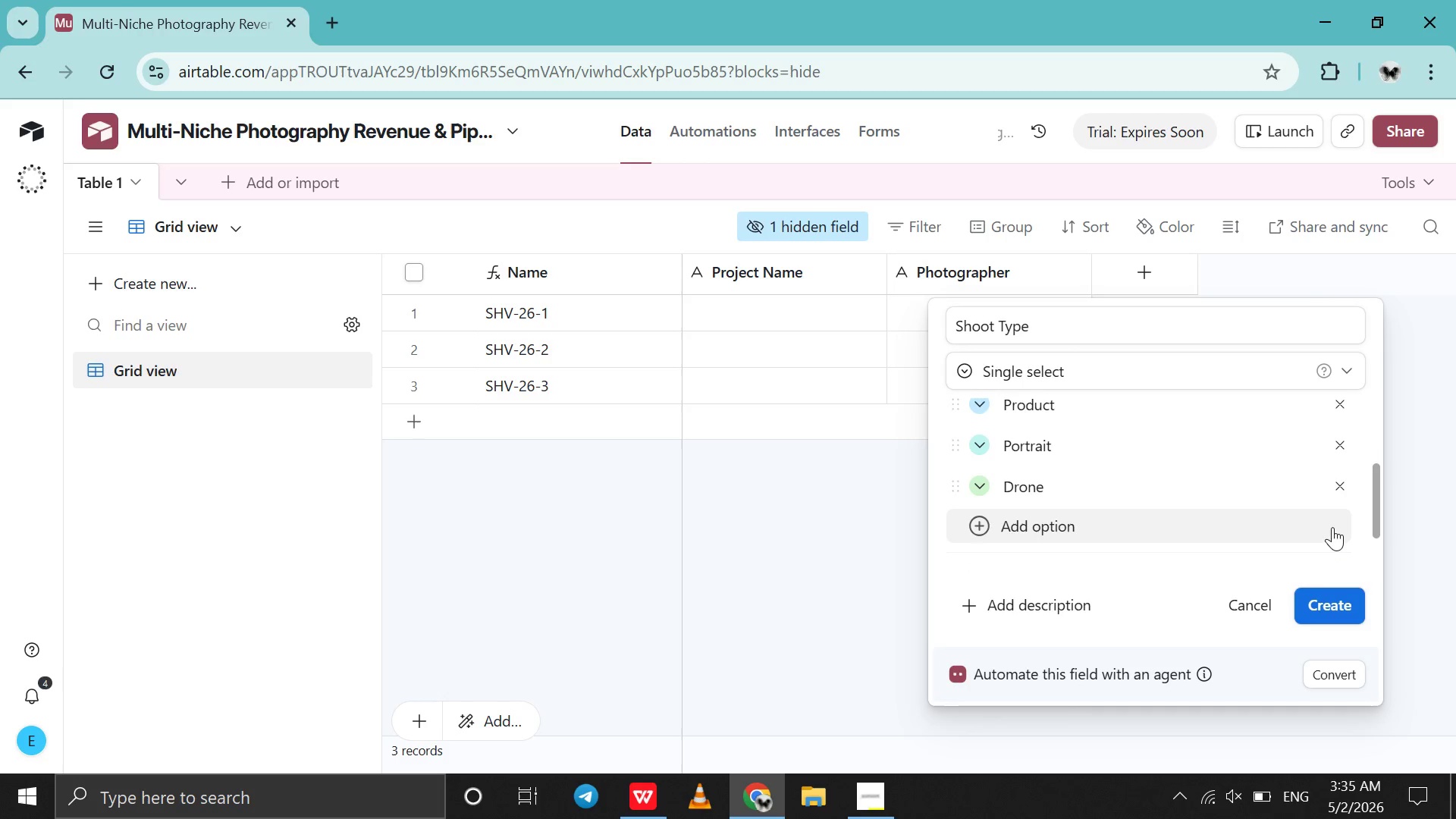 
left_click([1316, 602])
 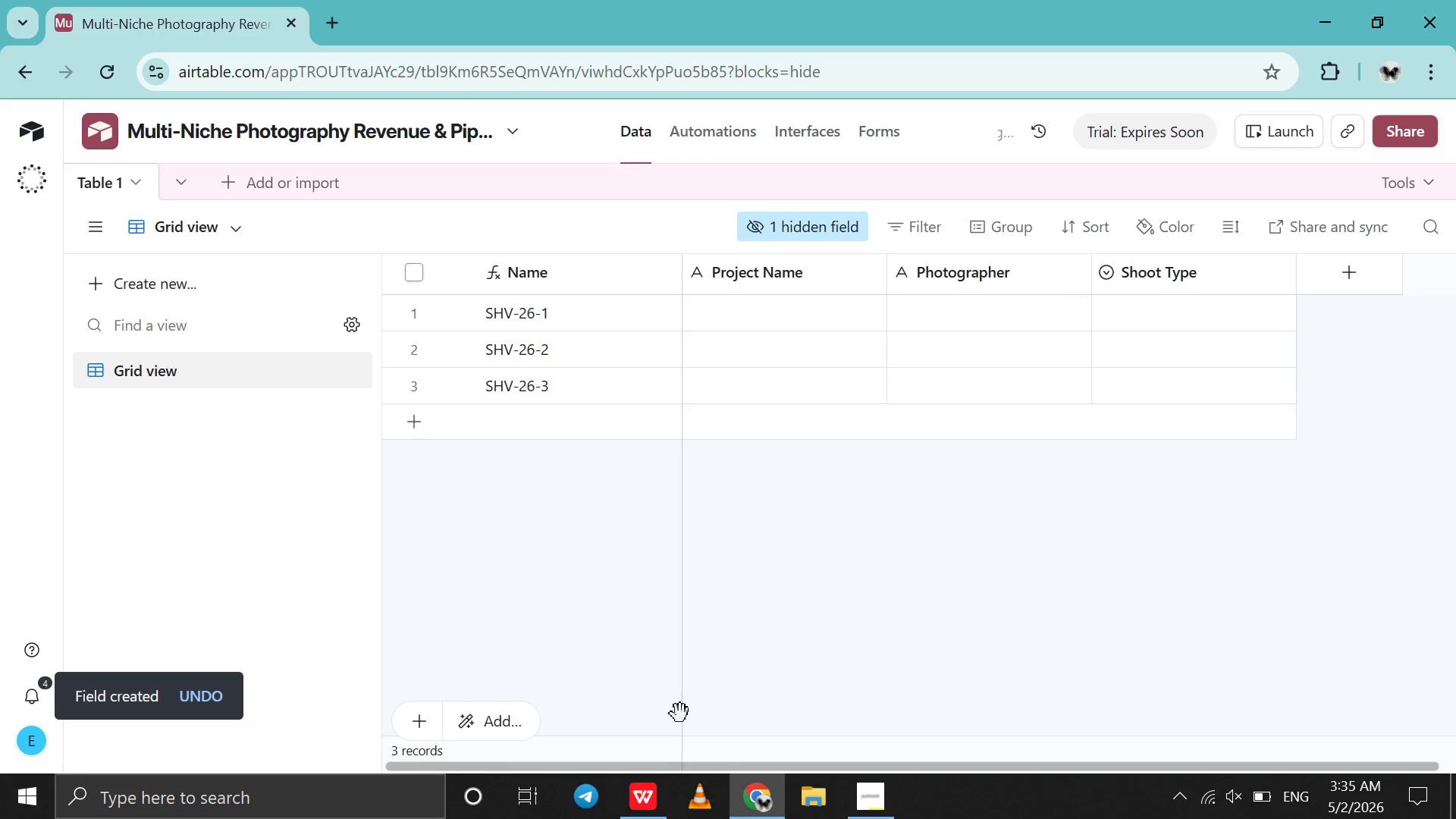 
left_click([638, 818])
 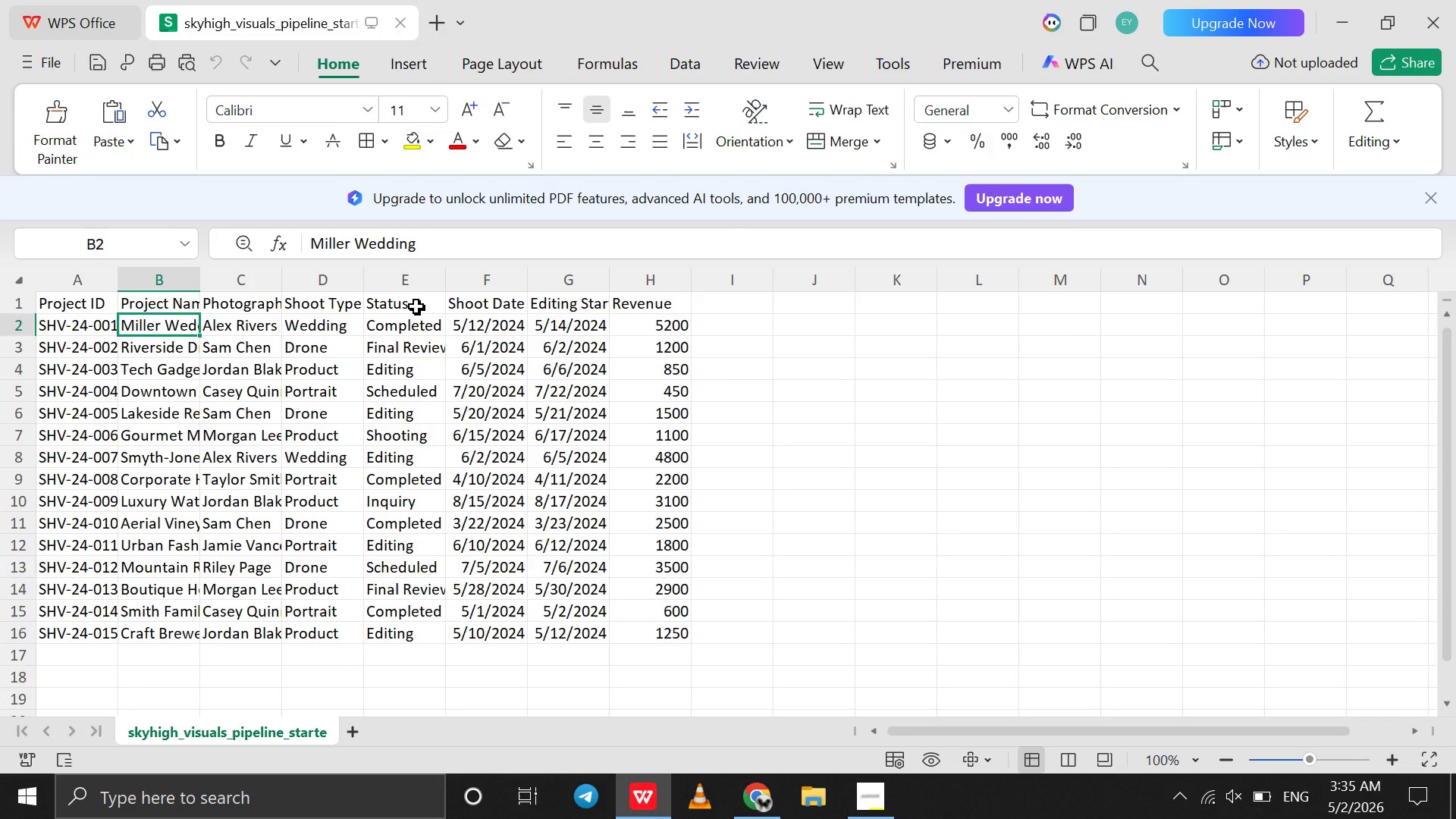 
wait(8.23)
 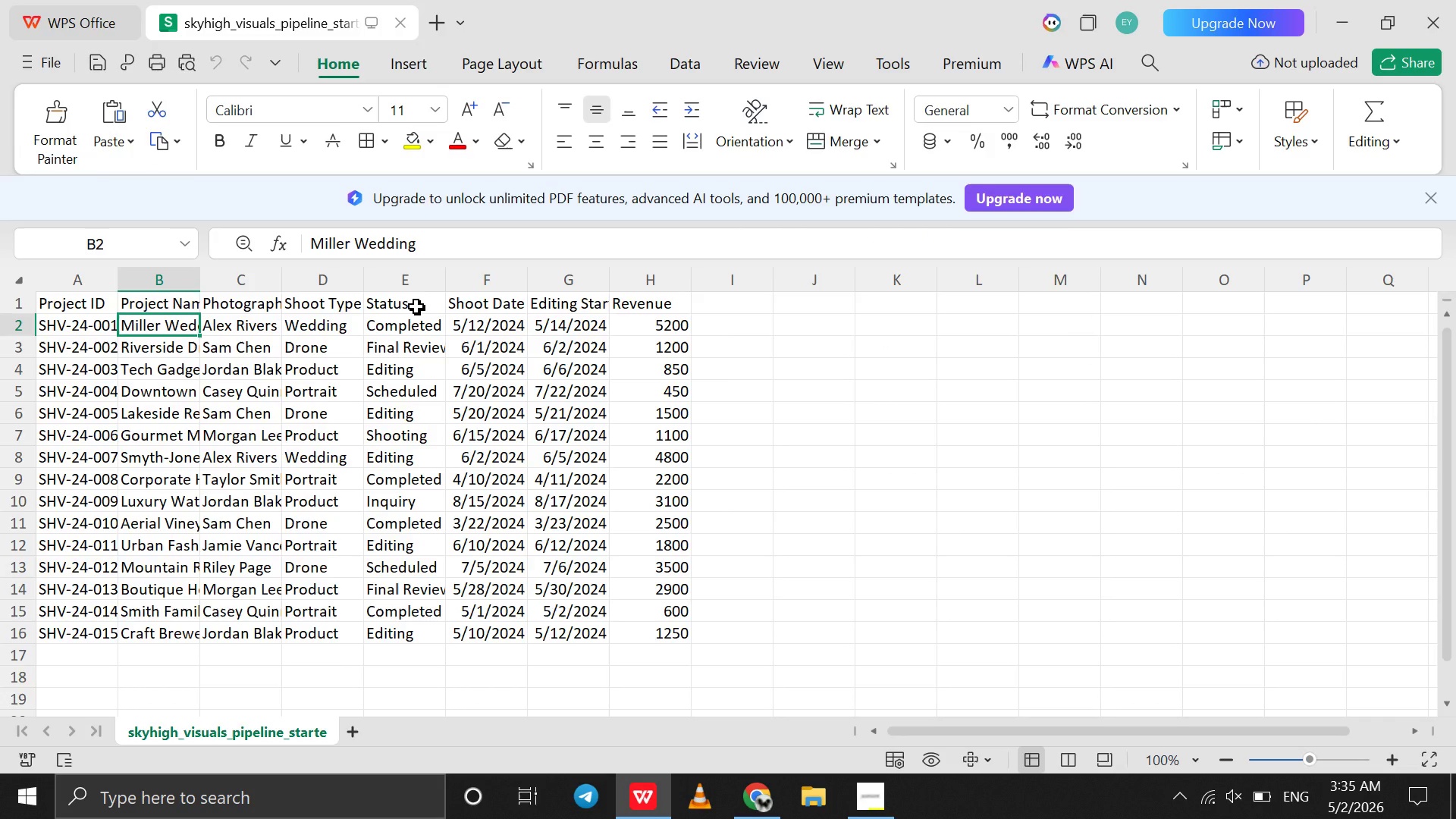 
left_click([877, 807])